 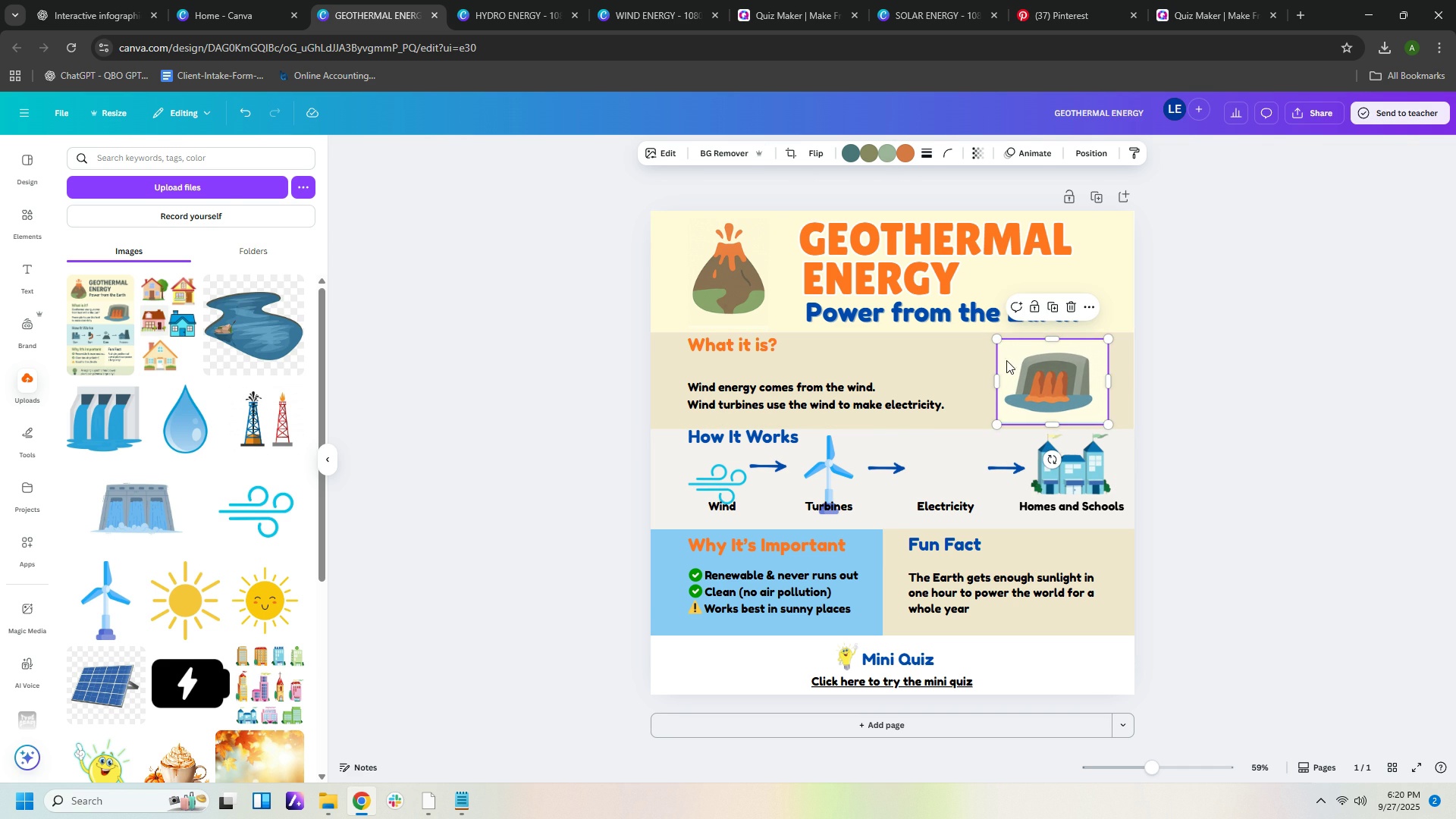 
left_click([911, 347])
 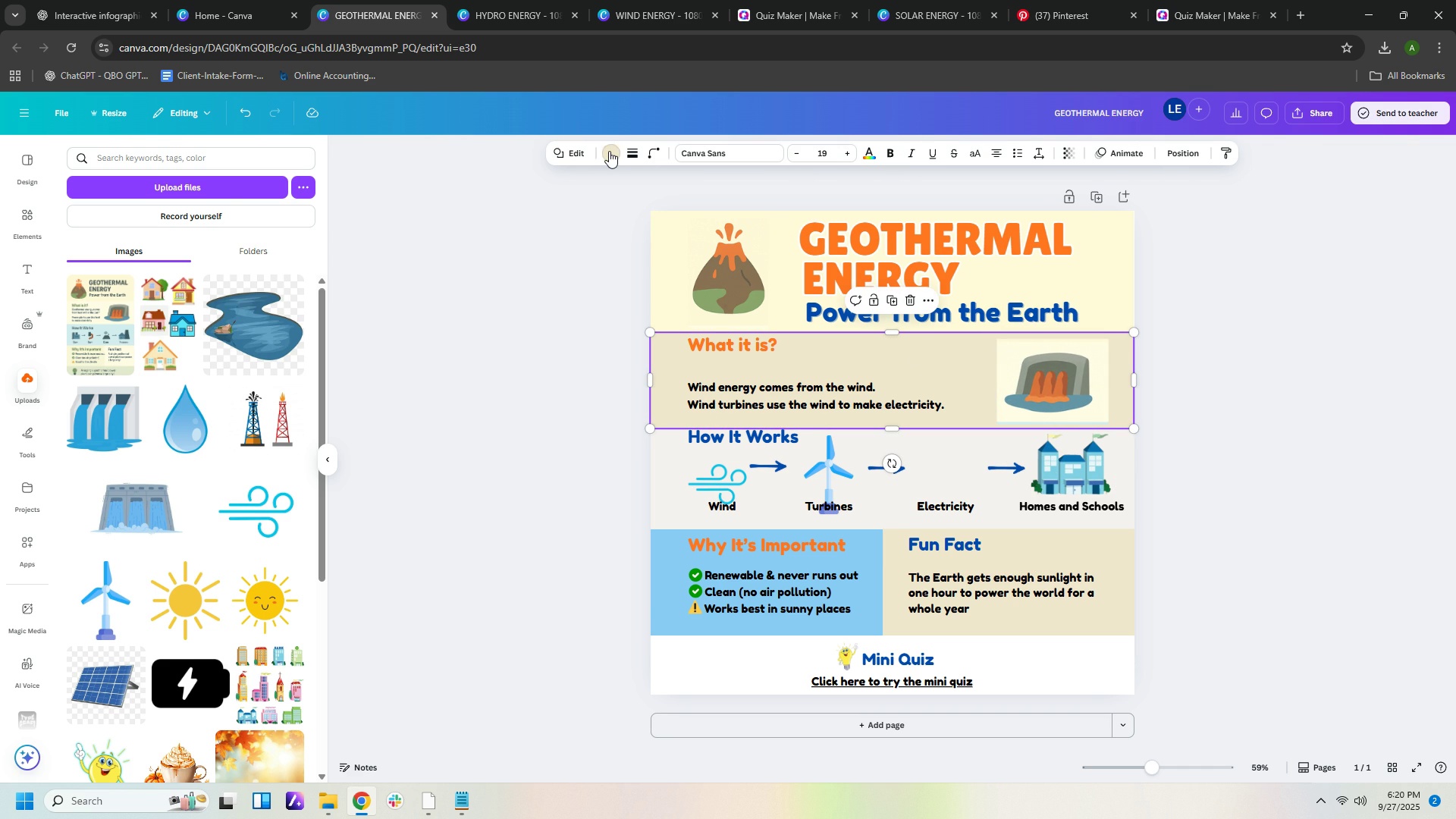 
left_click([609, 151])
 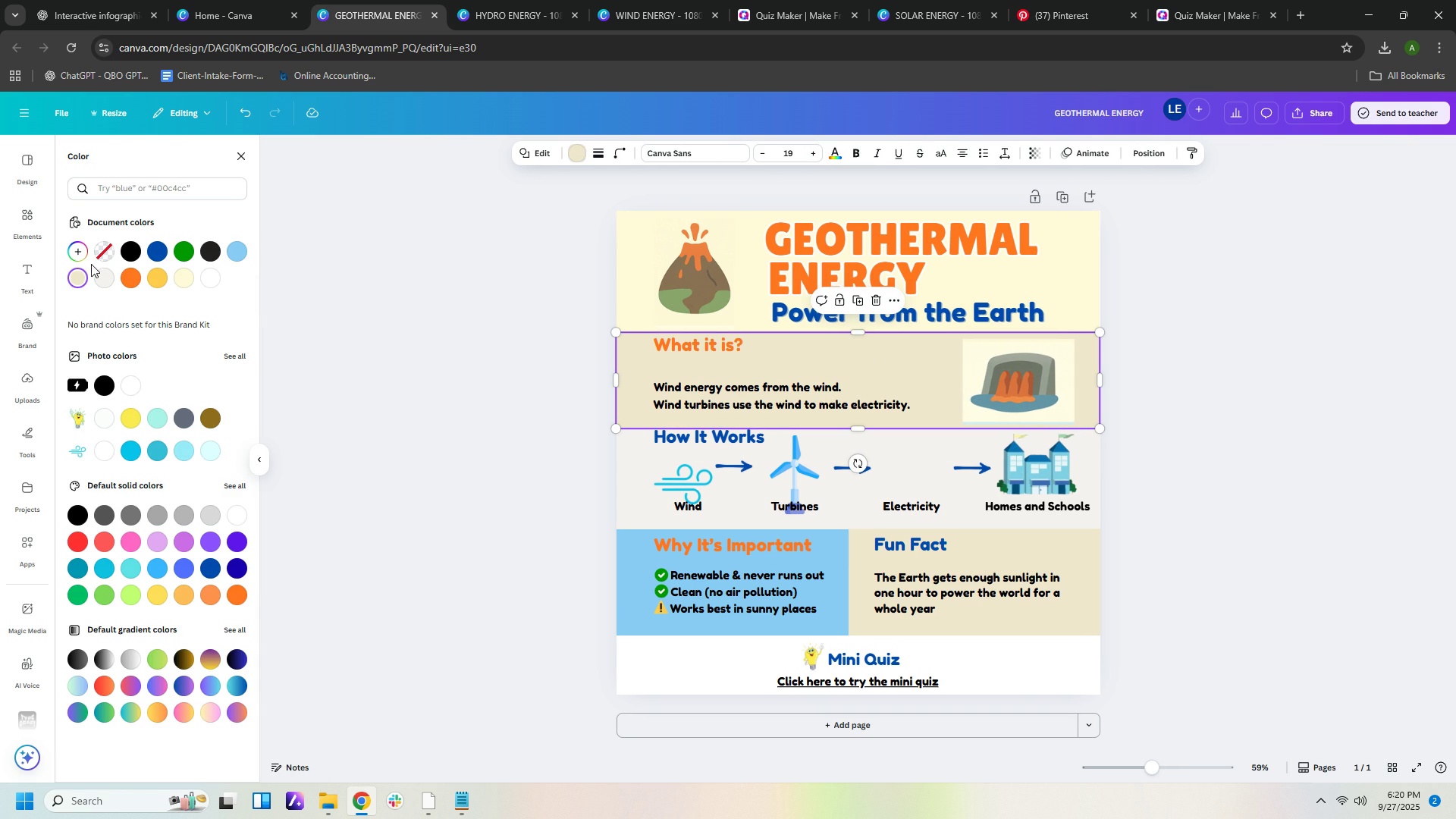 
left_click([80, 252])
 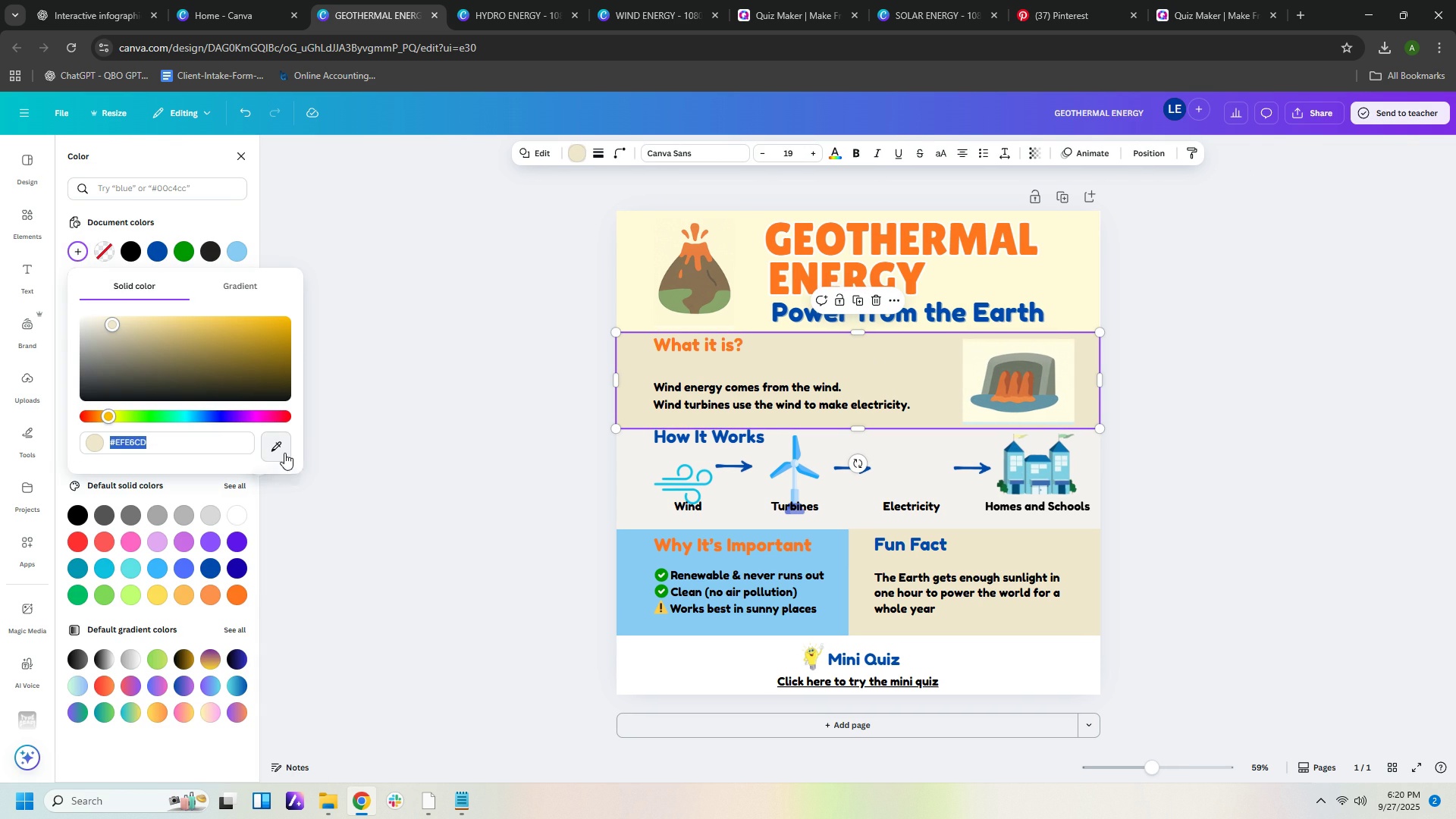 
left_click([284, 453])
 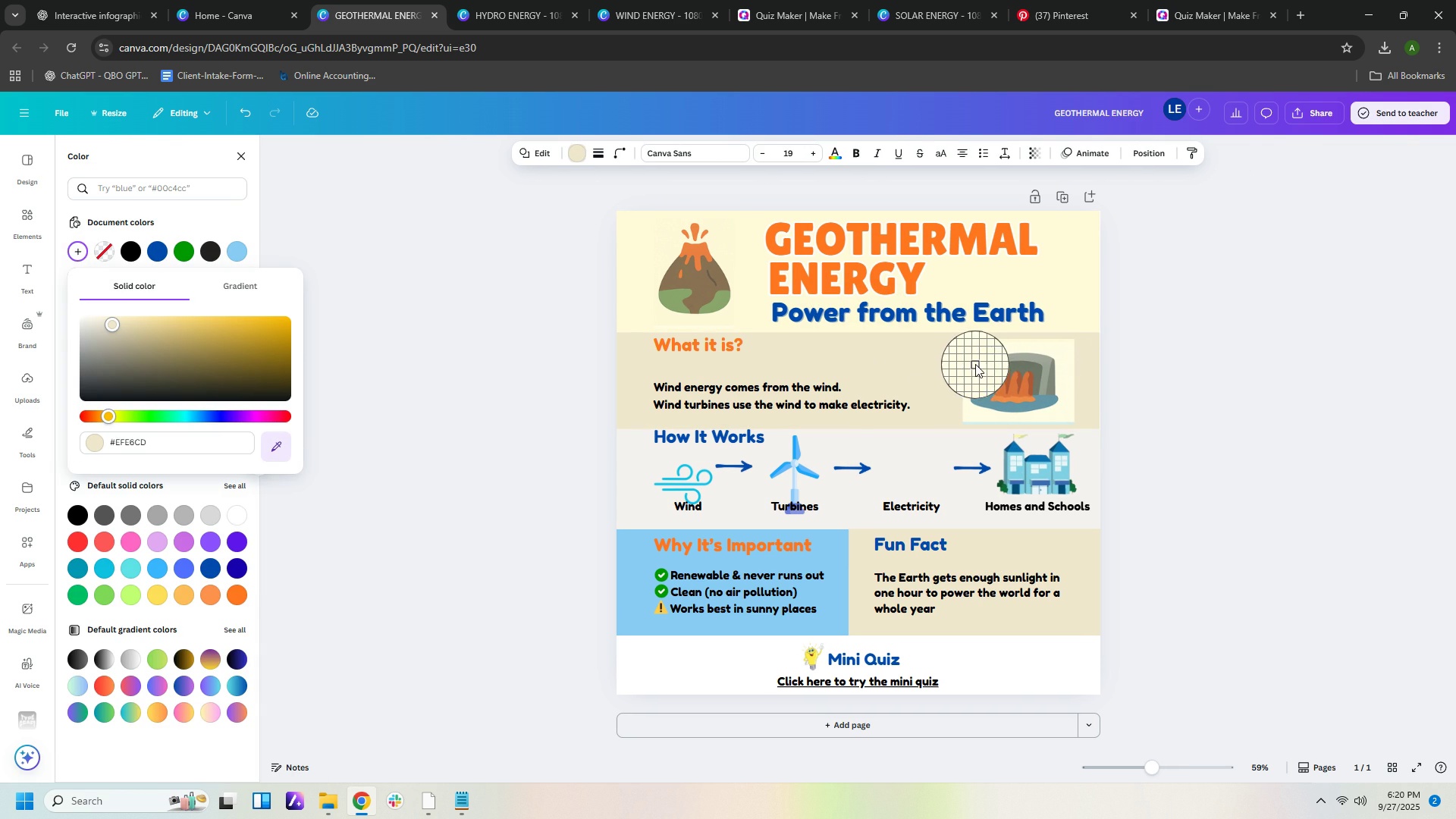 
left_click([976, 362])
 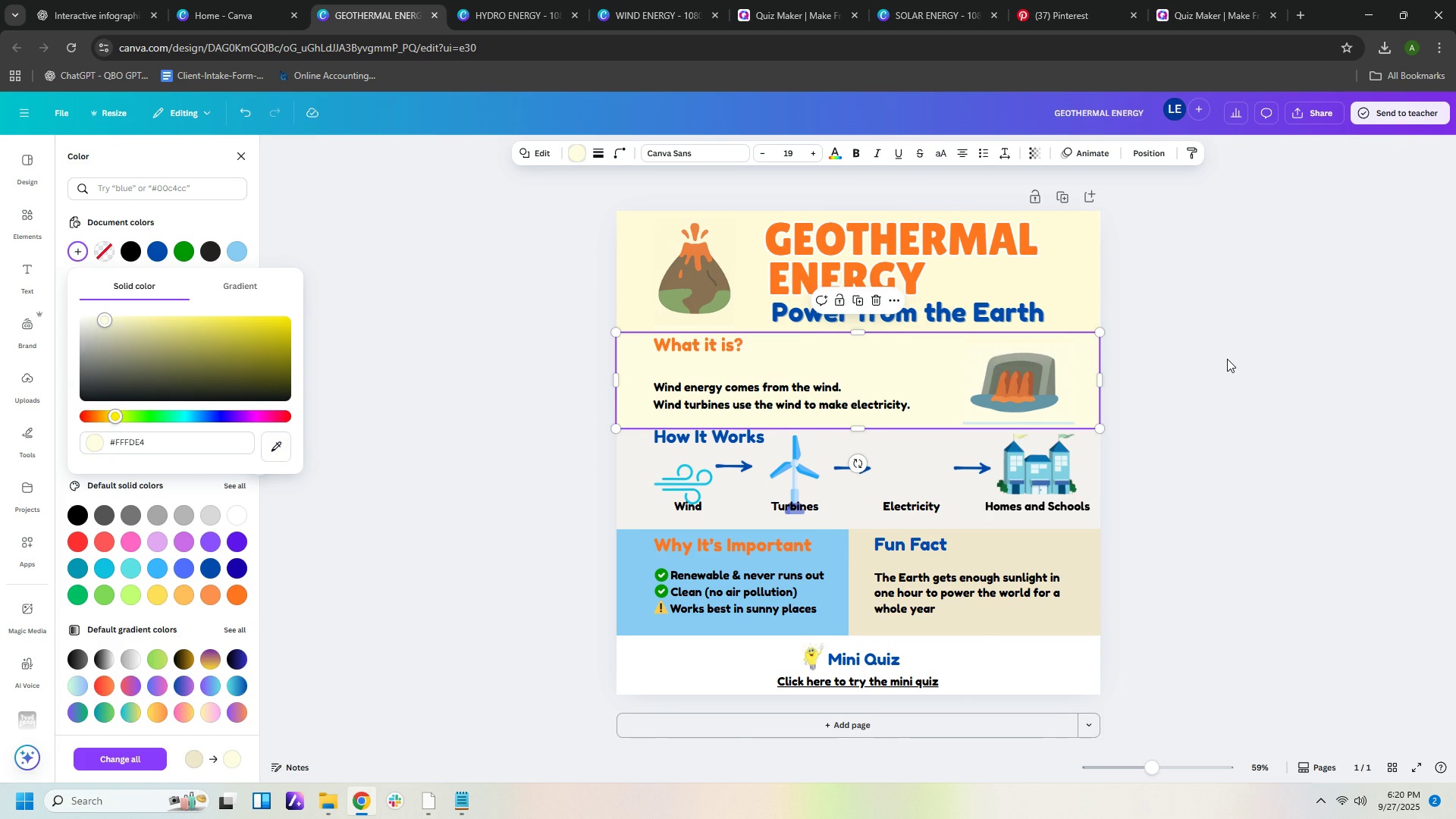 
left_click([1227, 359])
 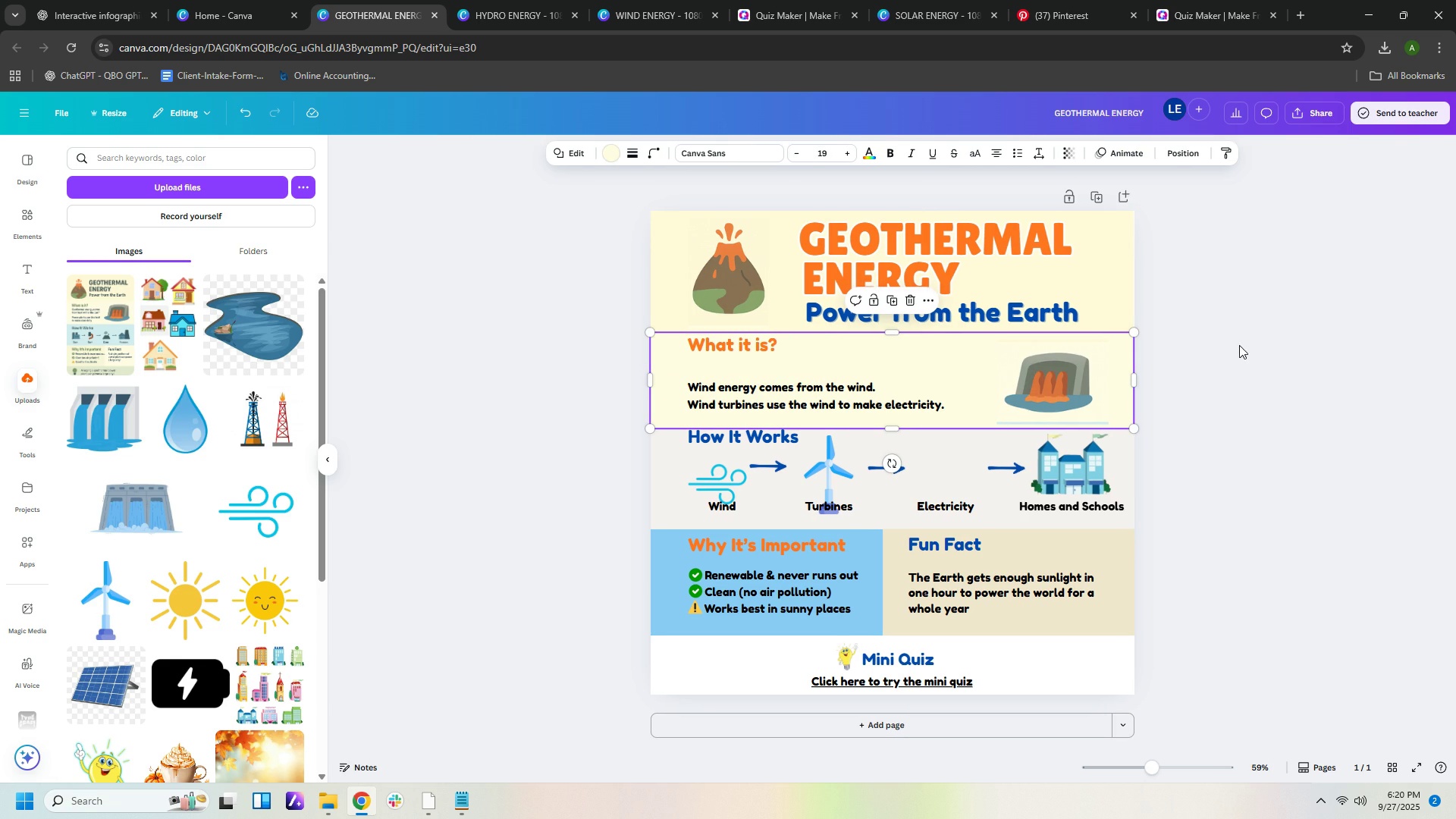 
left_click([1239, 345])
 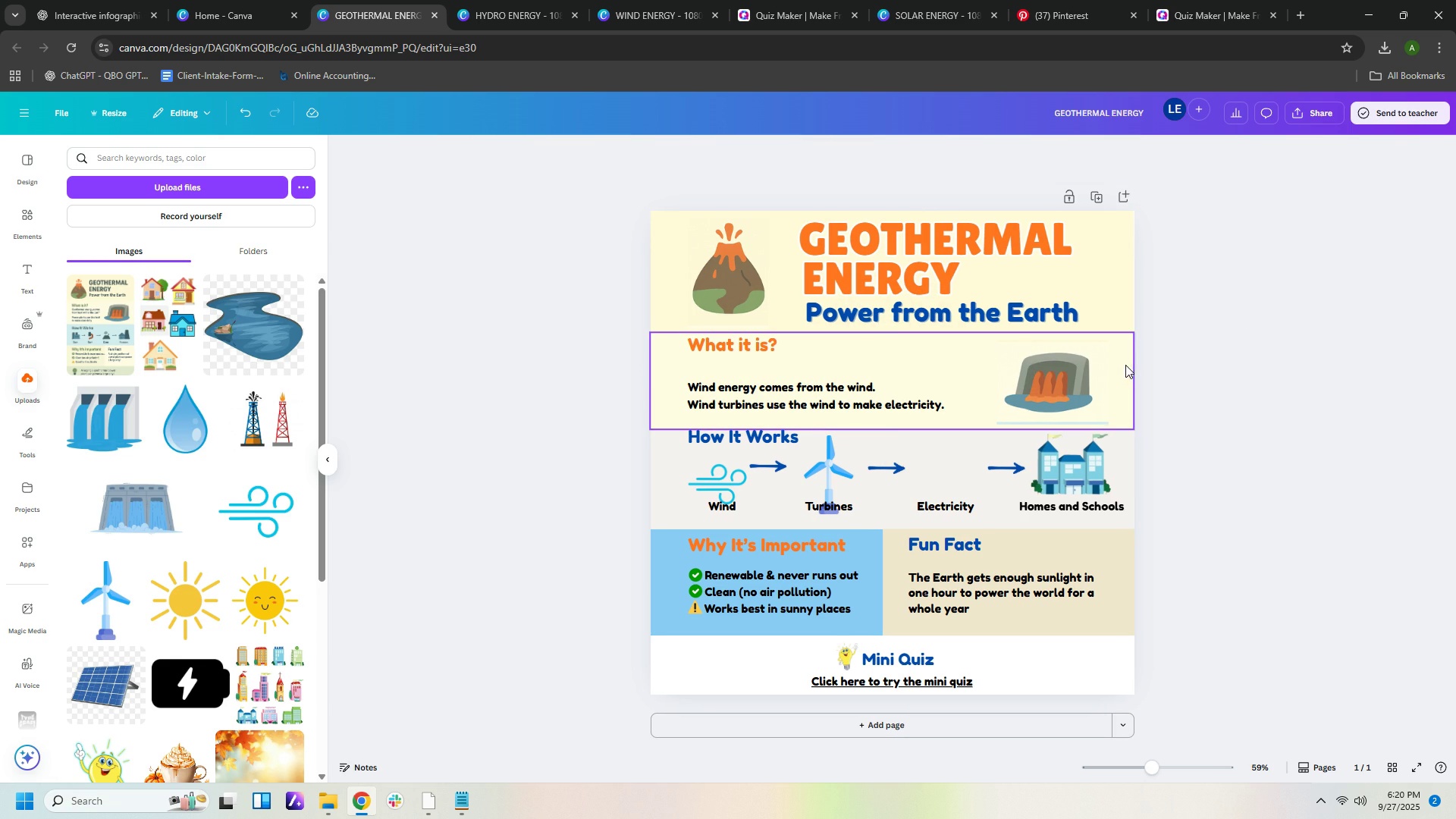 
left_click([1125, 364])
 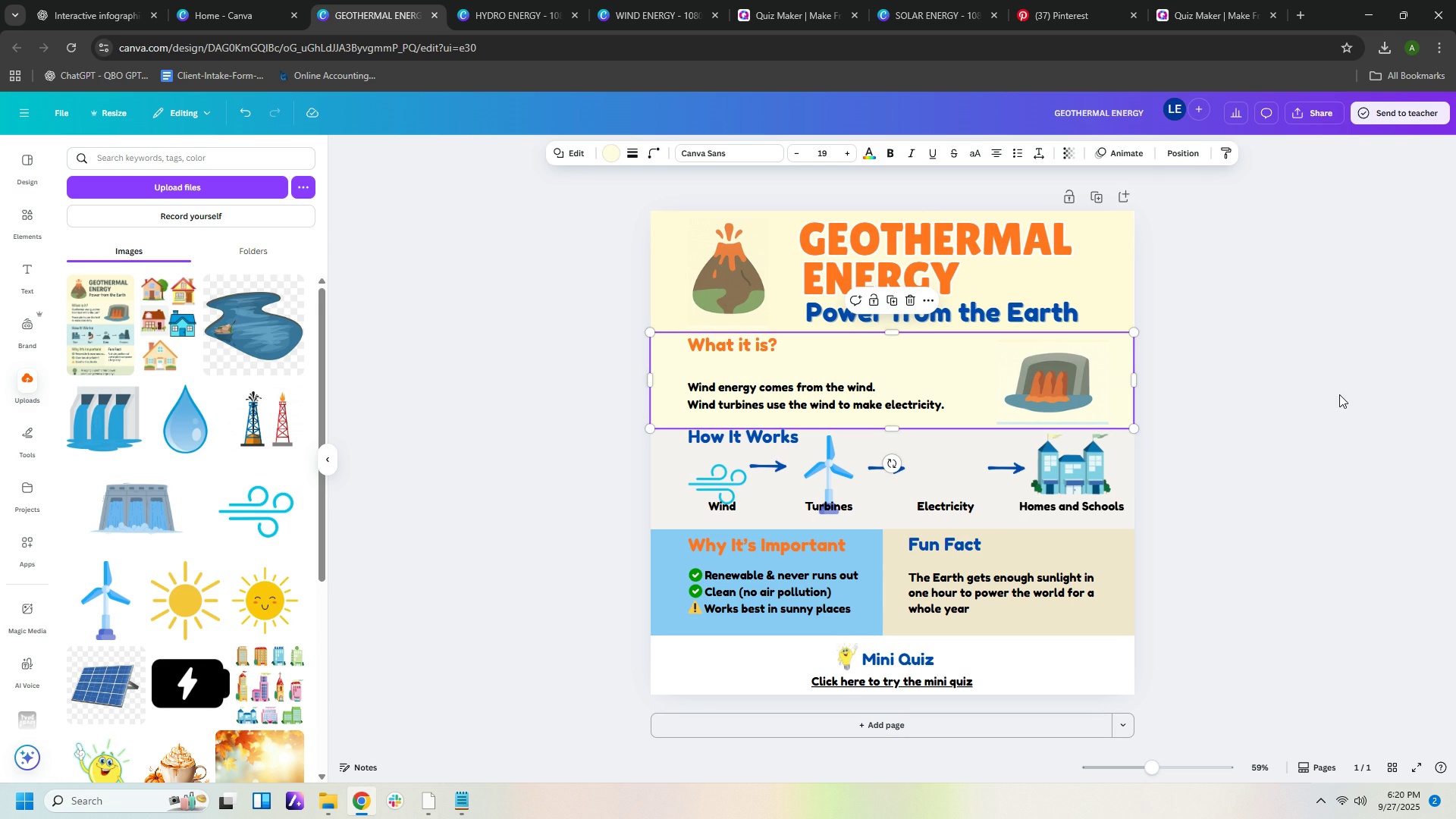 
key(ArrowRight)
 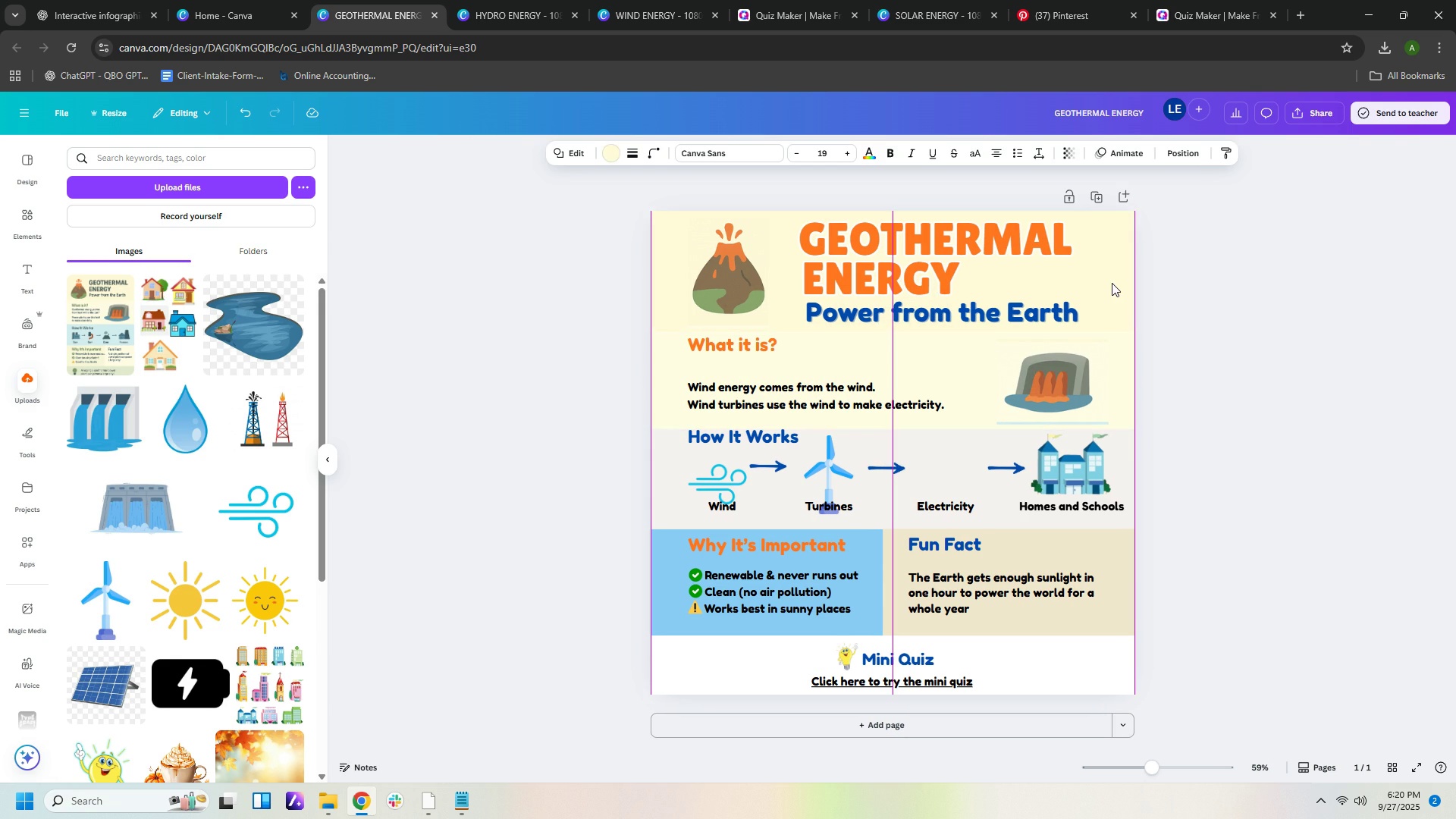 
left_click([1112, 283])
 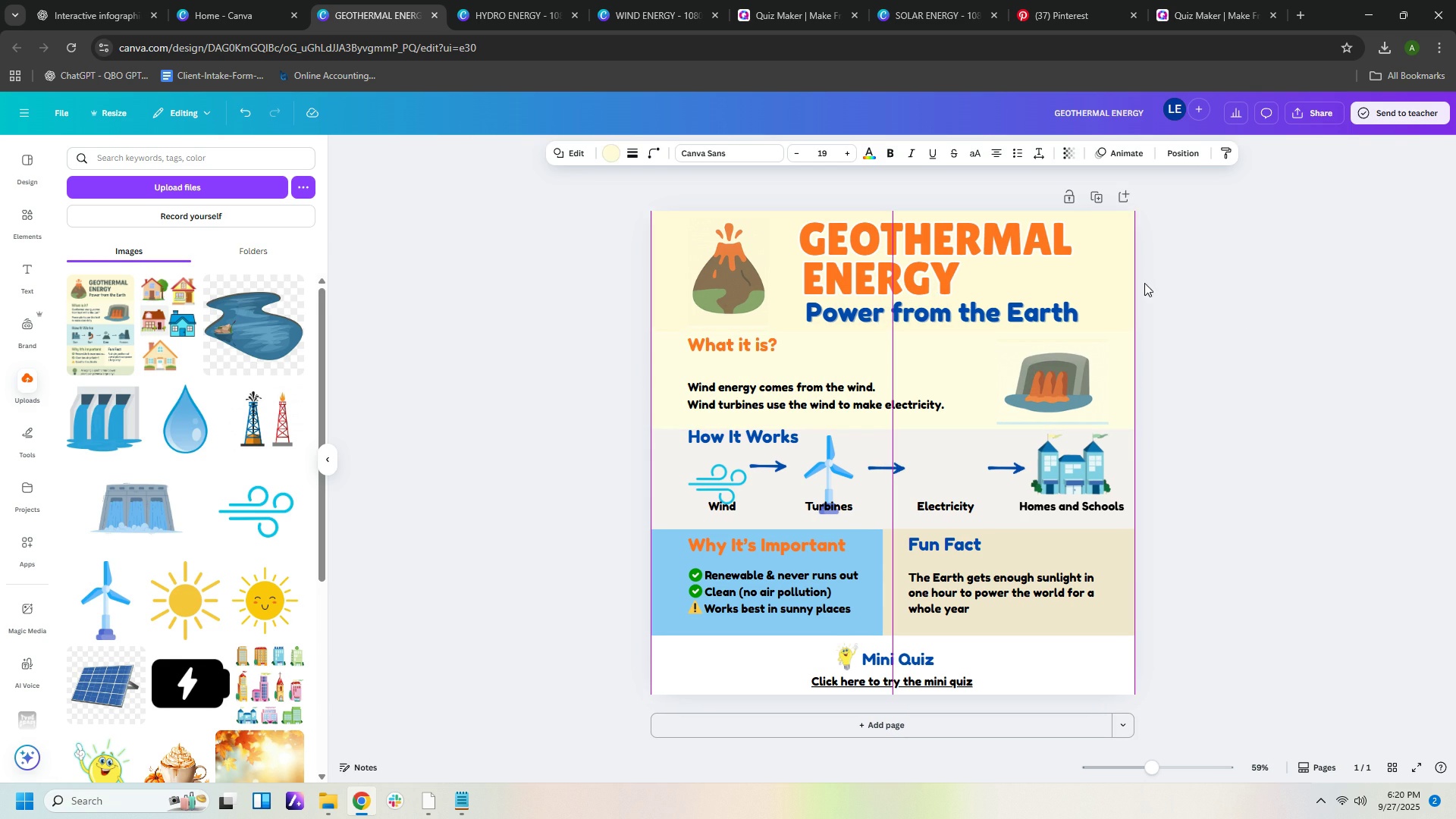 
key(ArrowRight)
 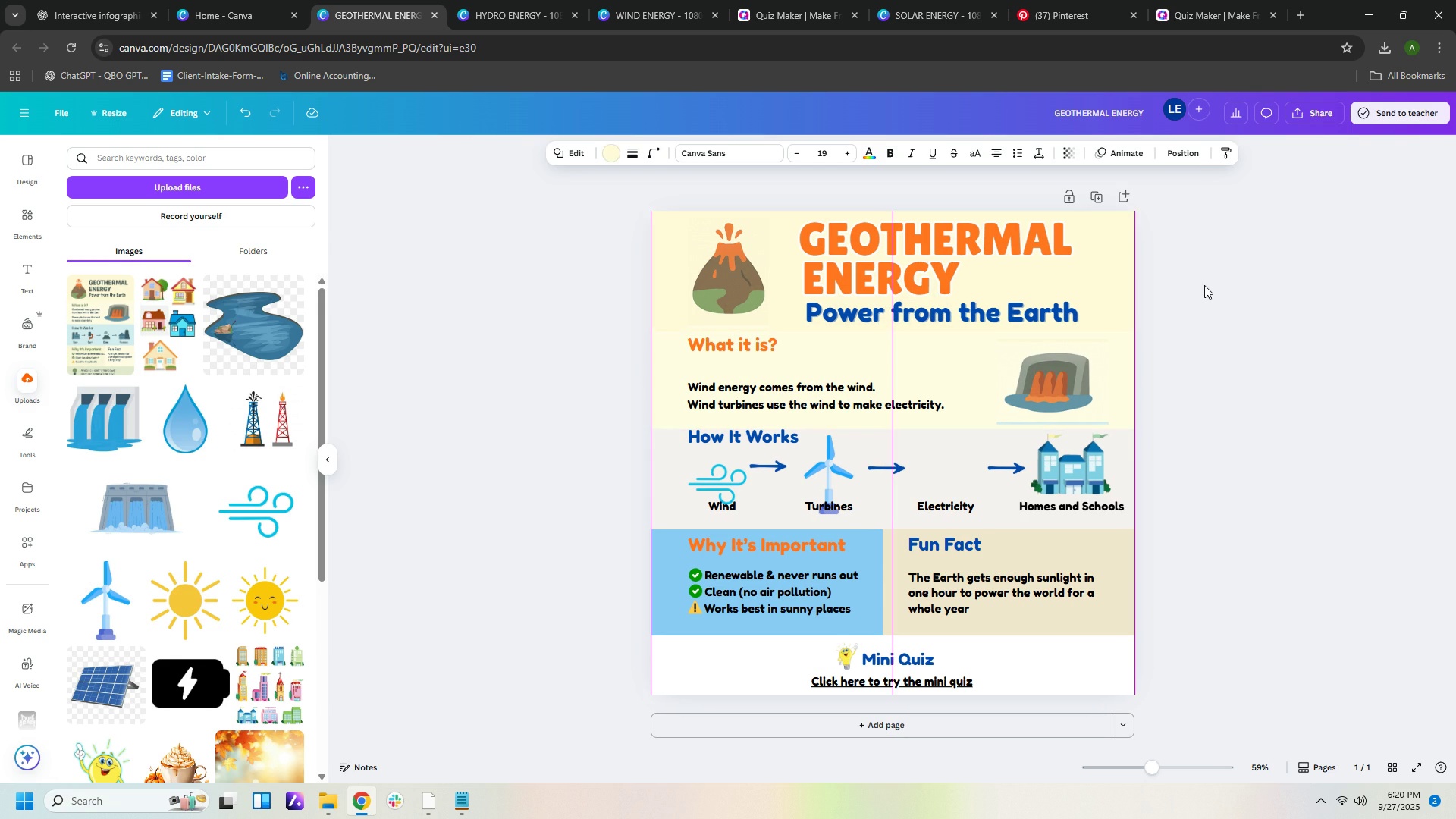 
left_click([1204, 285])
 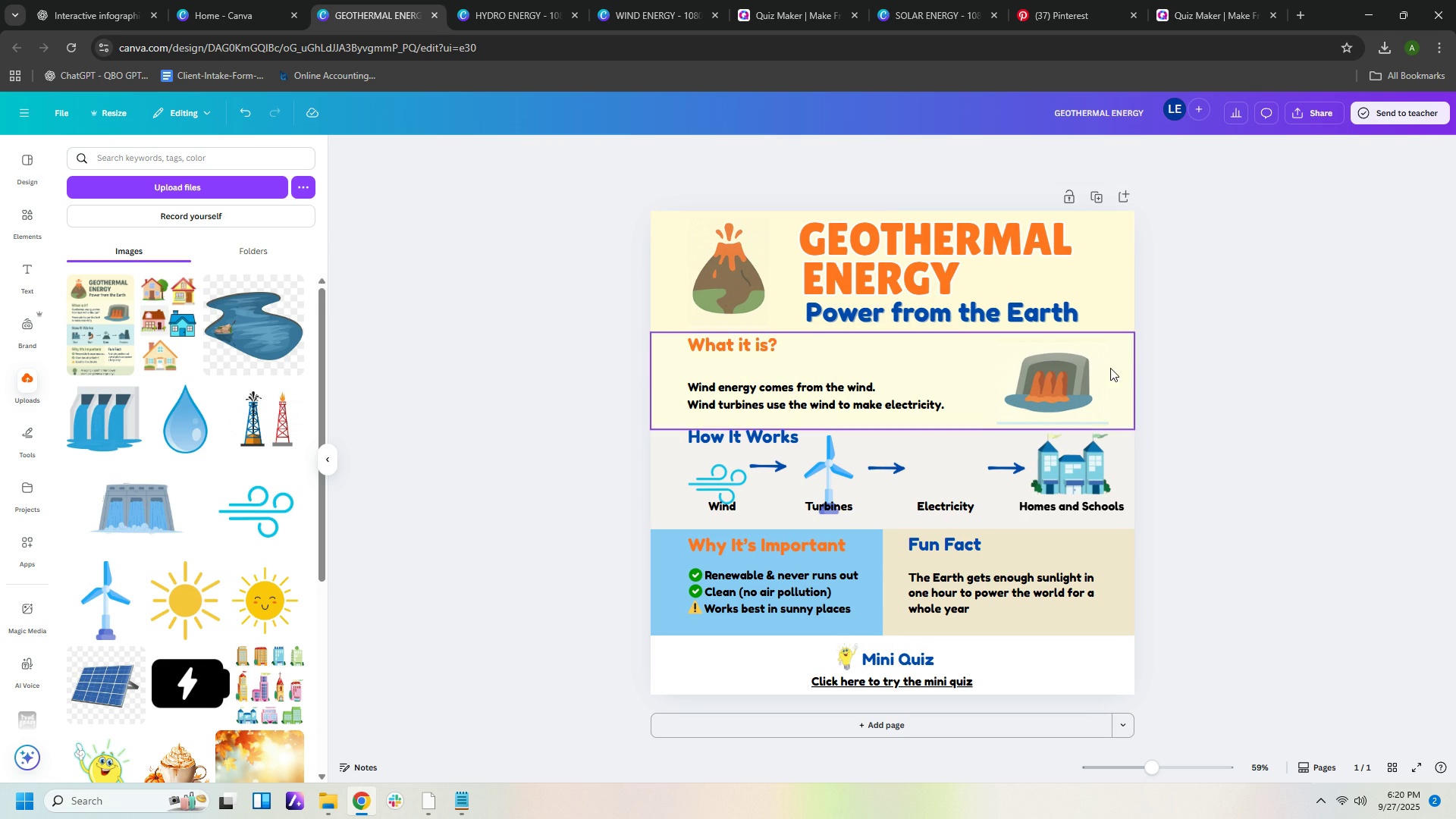 
left_click([1103, 366])